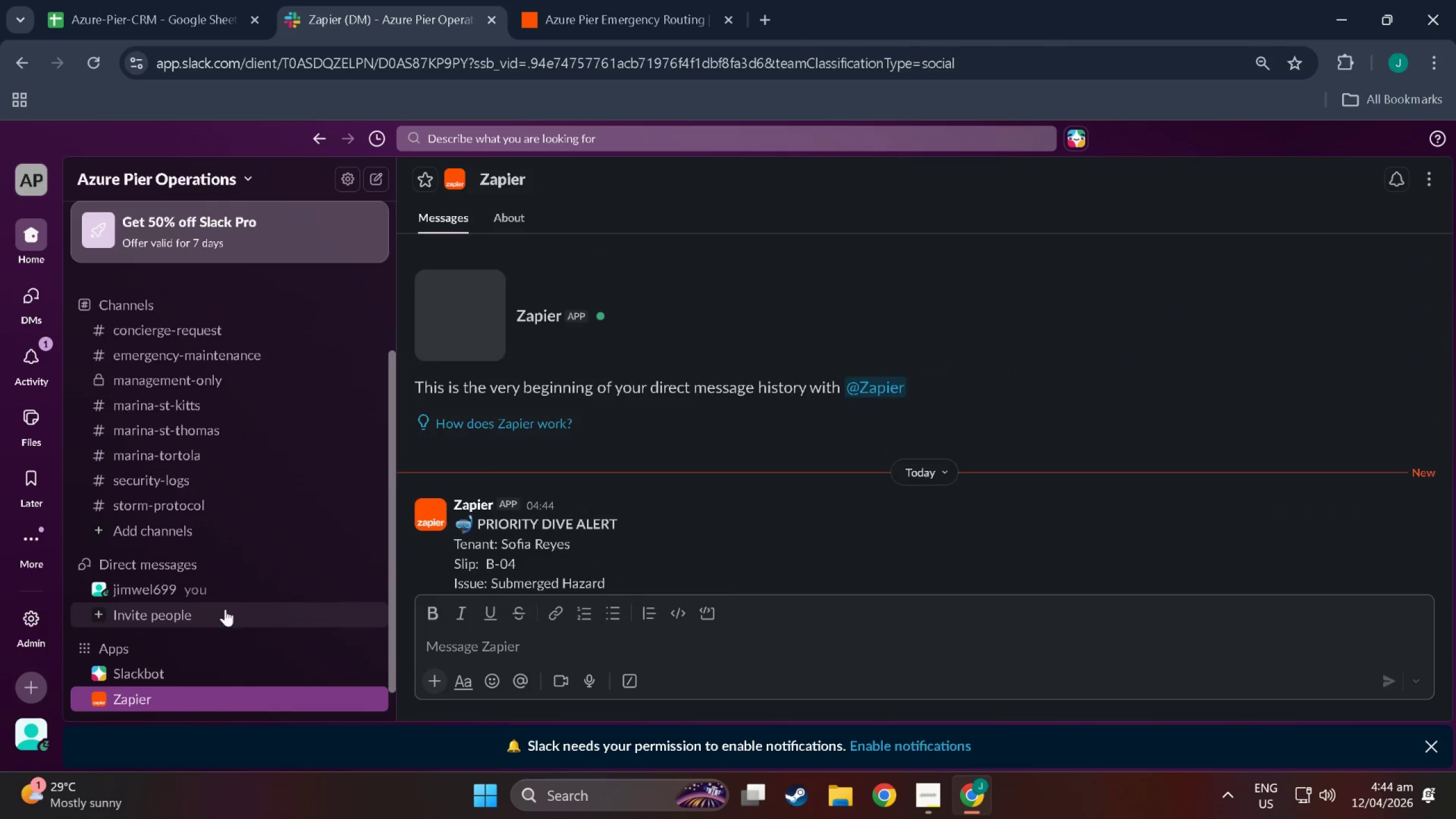 
scroll: coordinate [498, 506], scroll_direction: down, amount: 6.0
 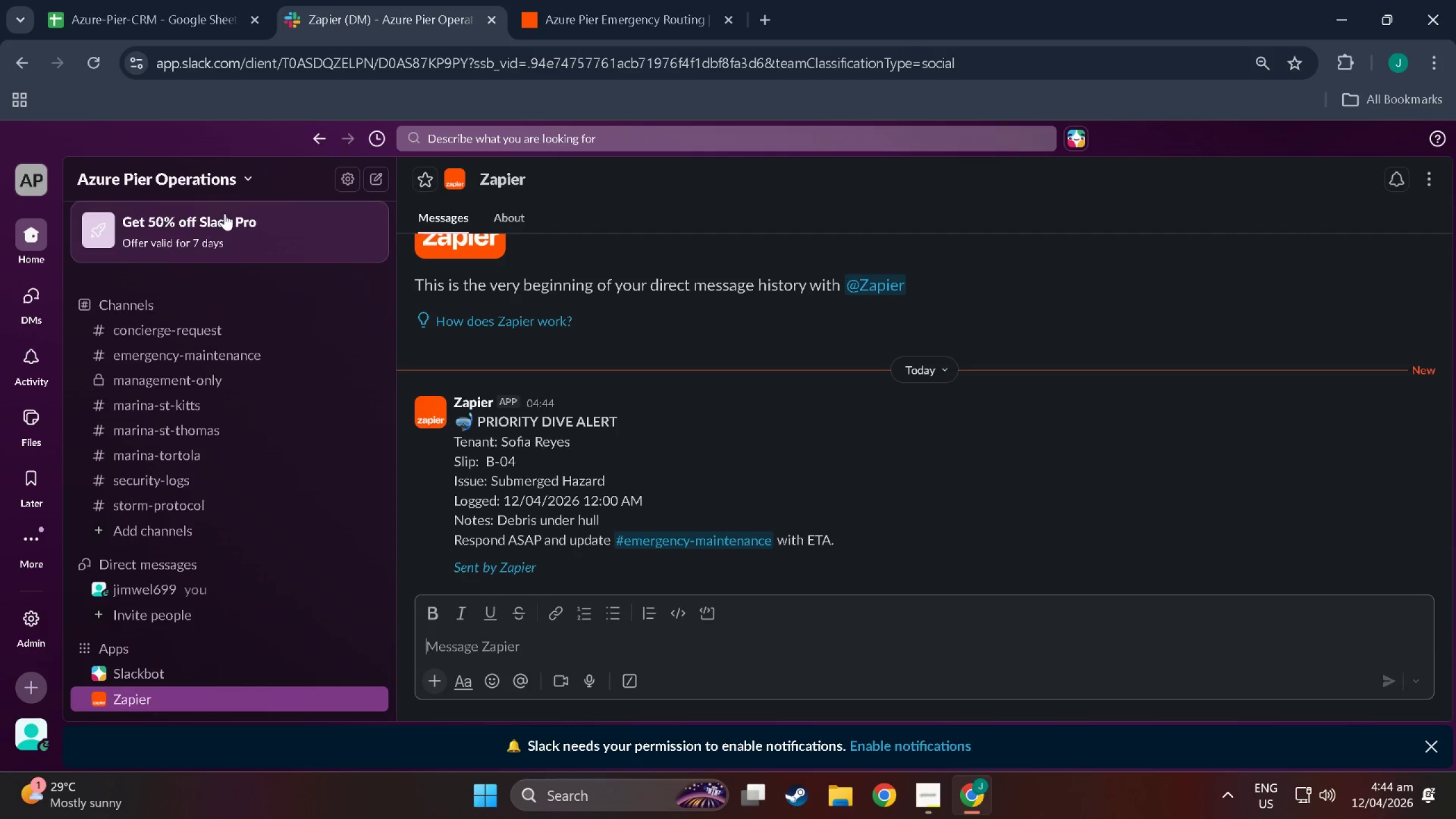 
wait(15.01)
 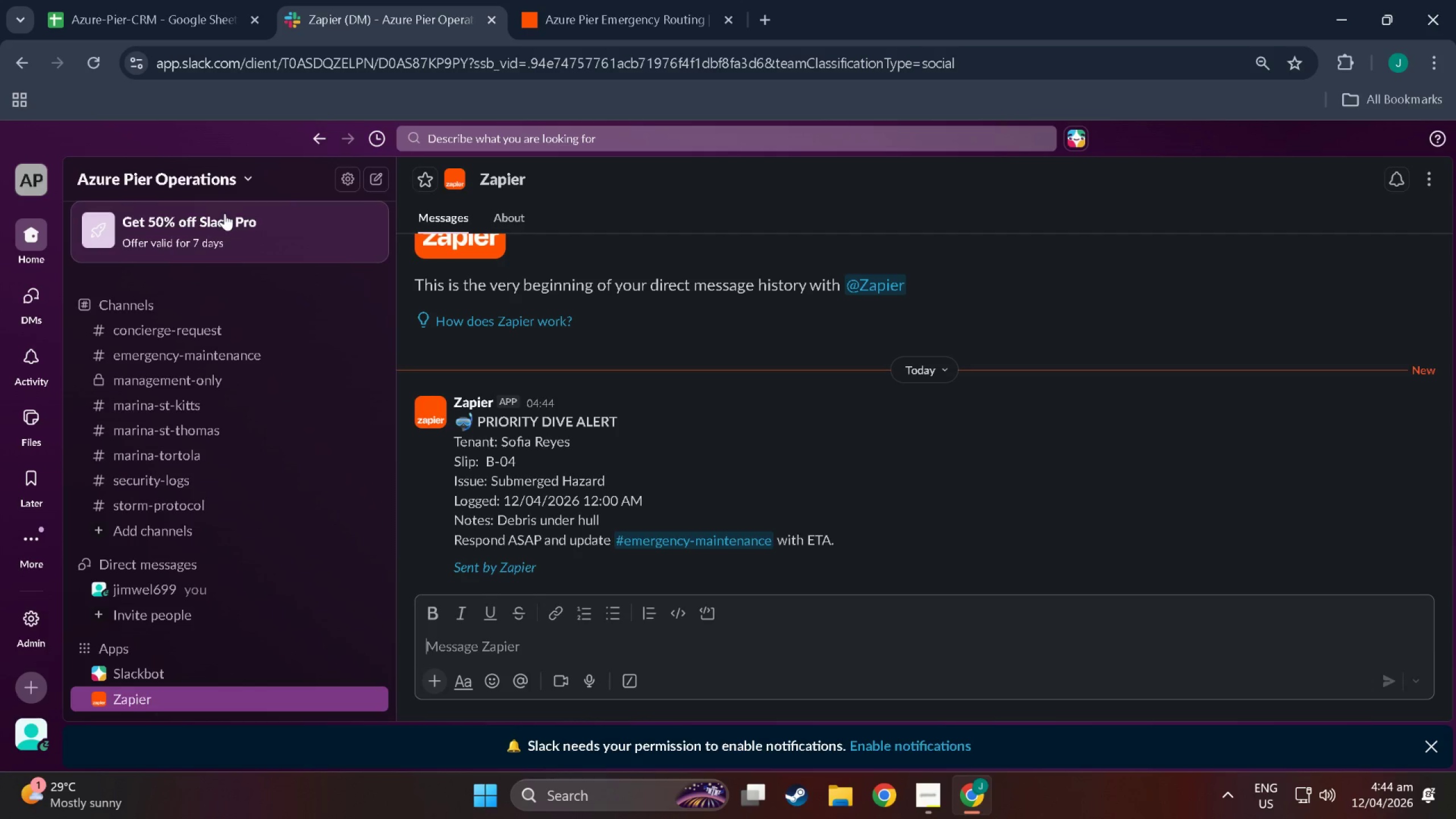 
scroll: coordinate [242, 499], scroll_direction: down, amount: 8.0
 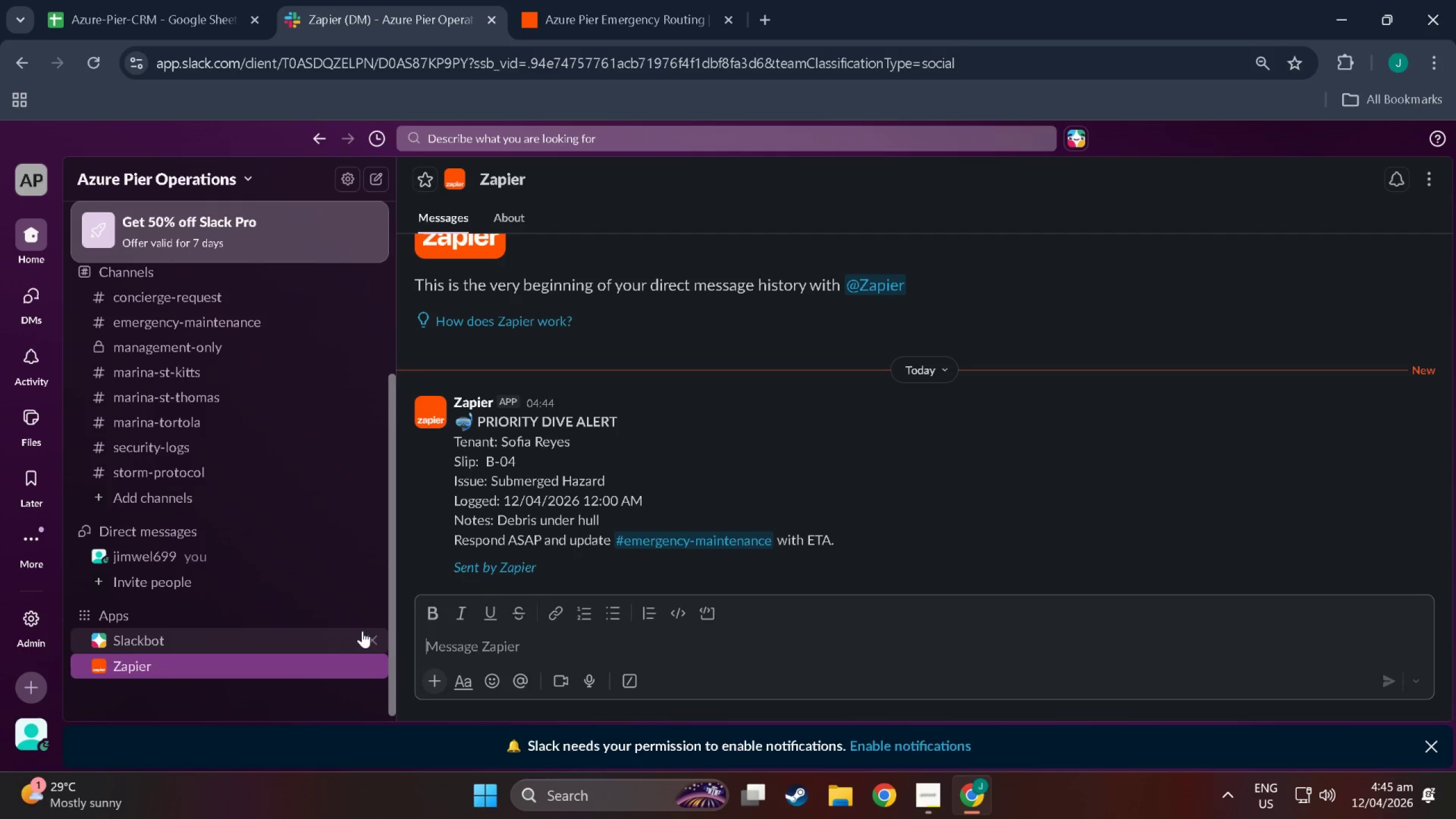 
wait(9.72)
 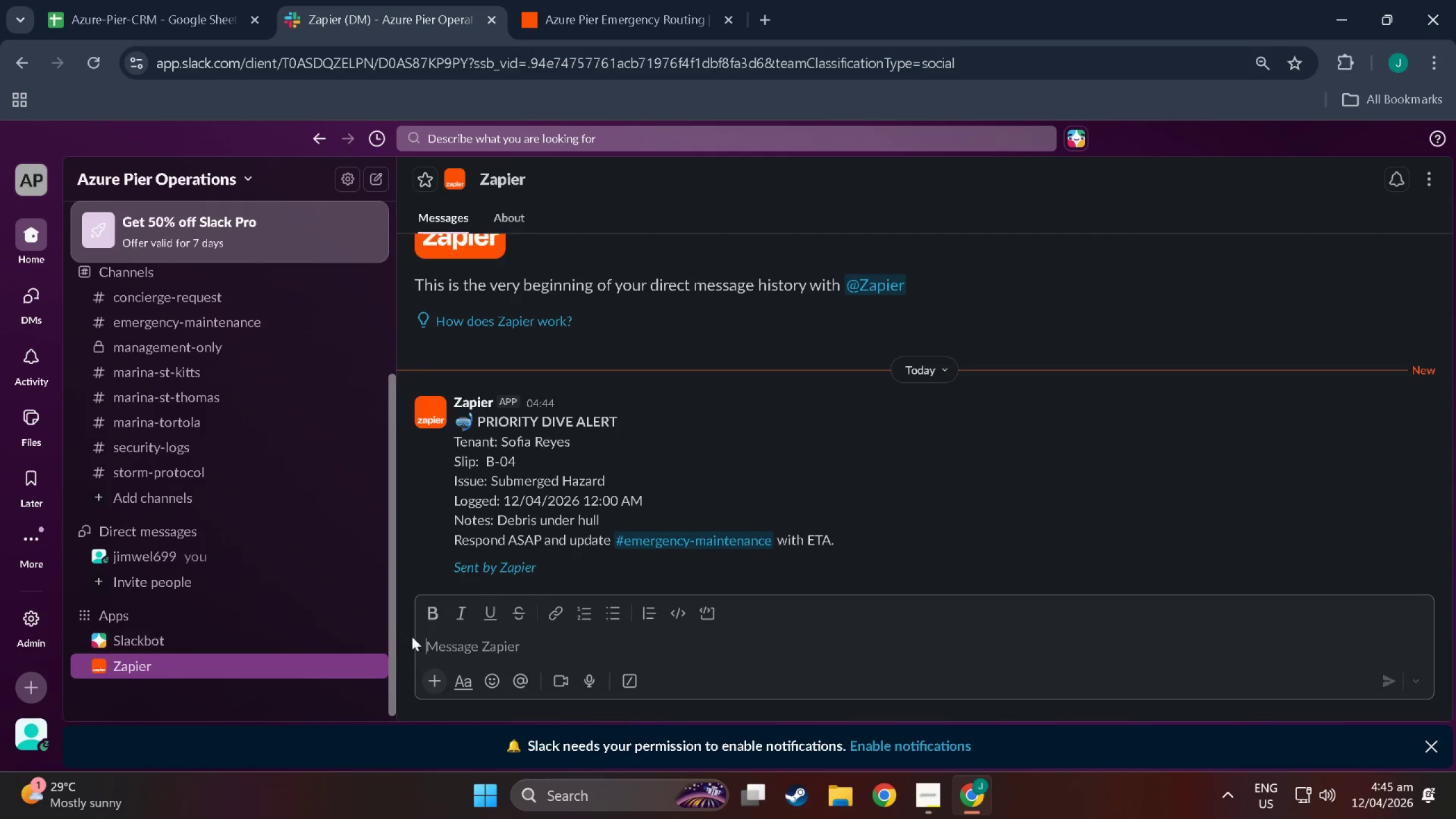 
key(Alt+Tab)